 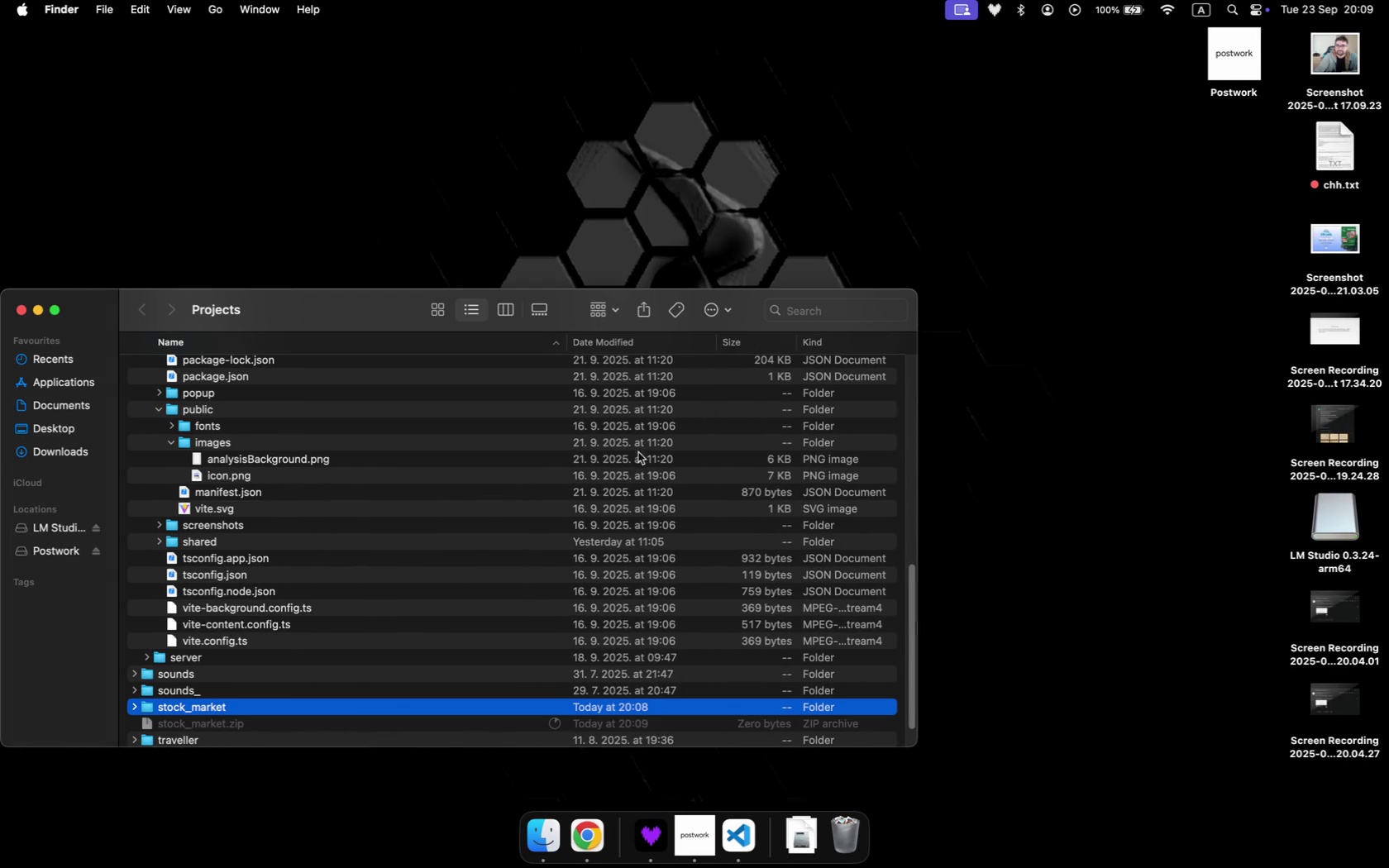 
right_click([201, 708])
 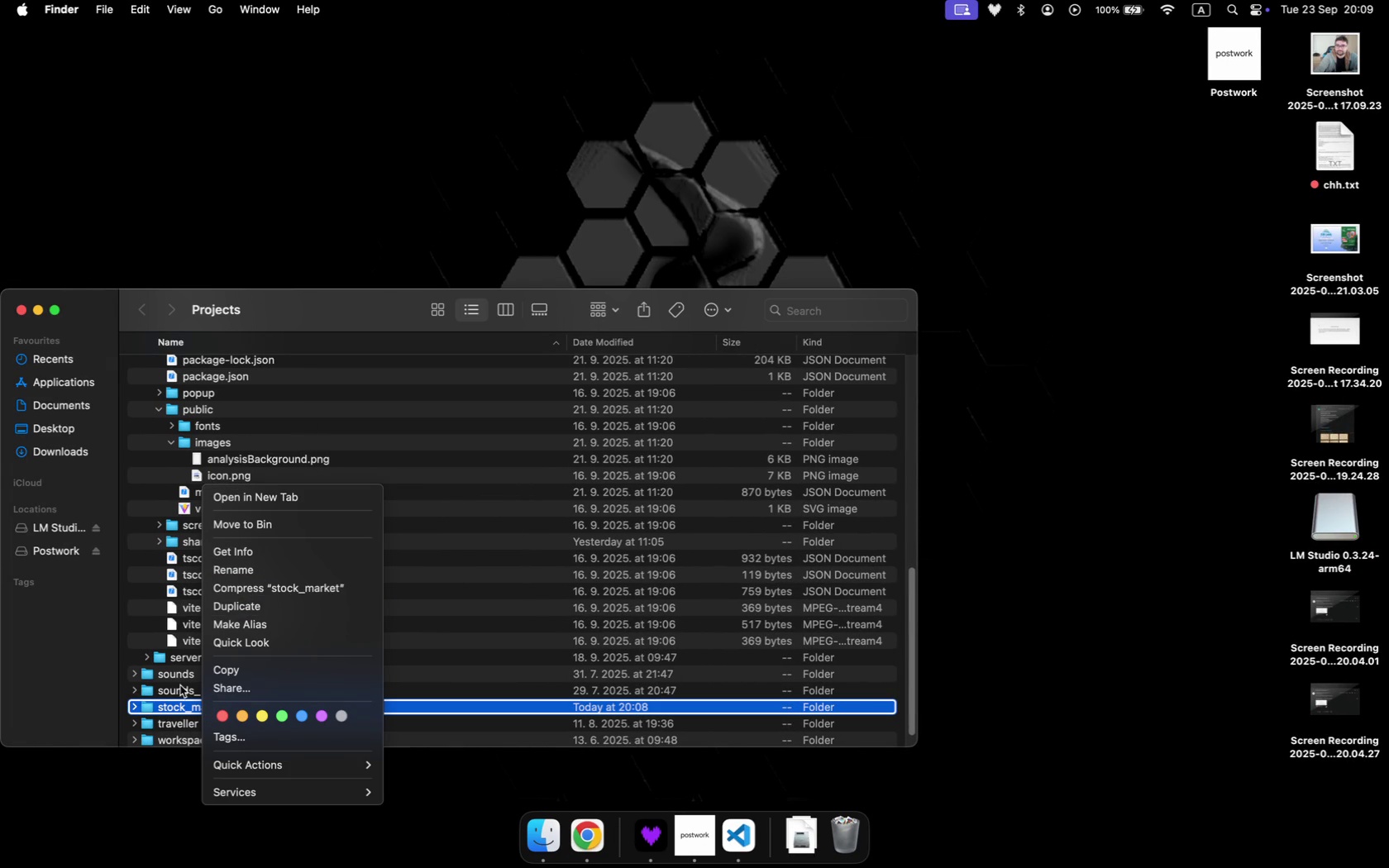 
left_click([582, 754])
 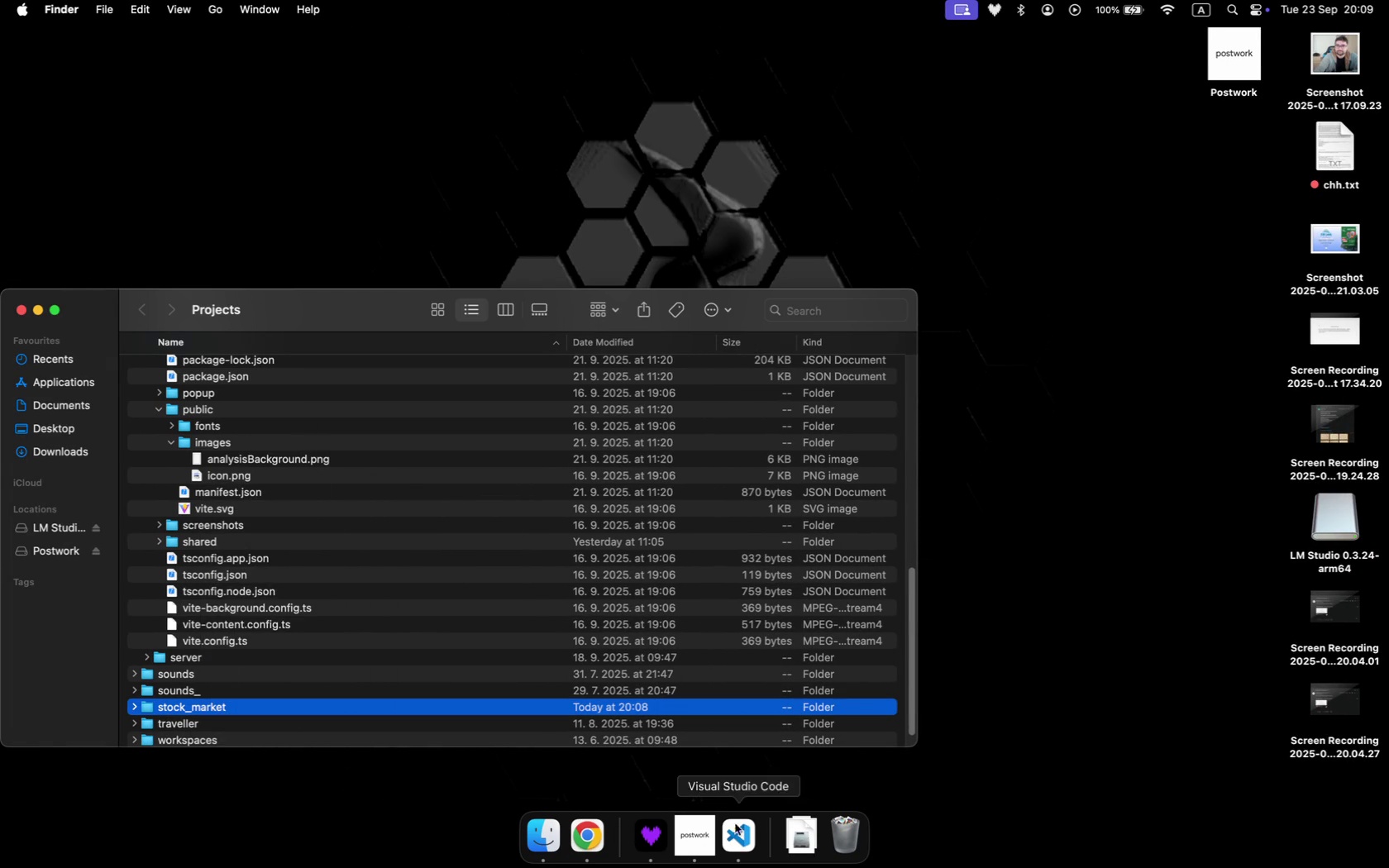 
left_click([747, 840])
 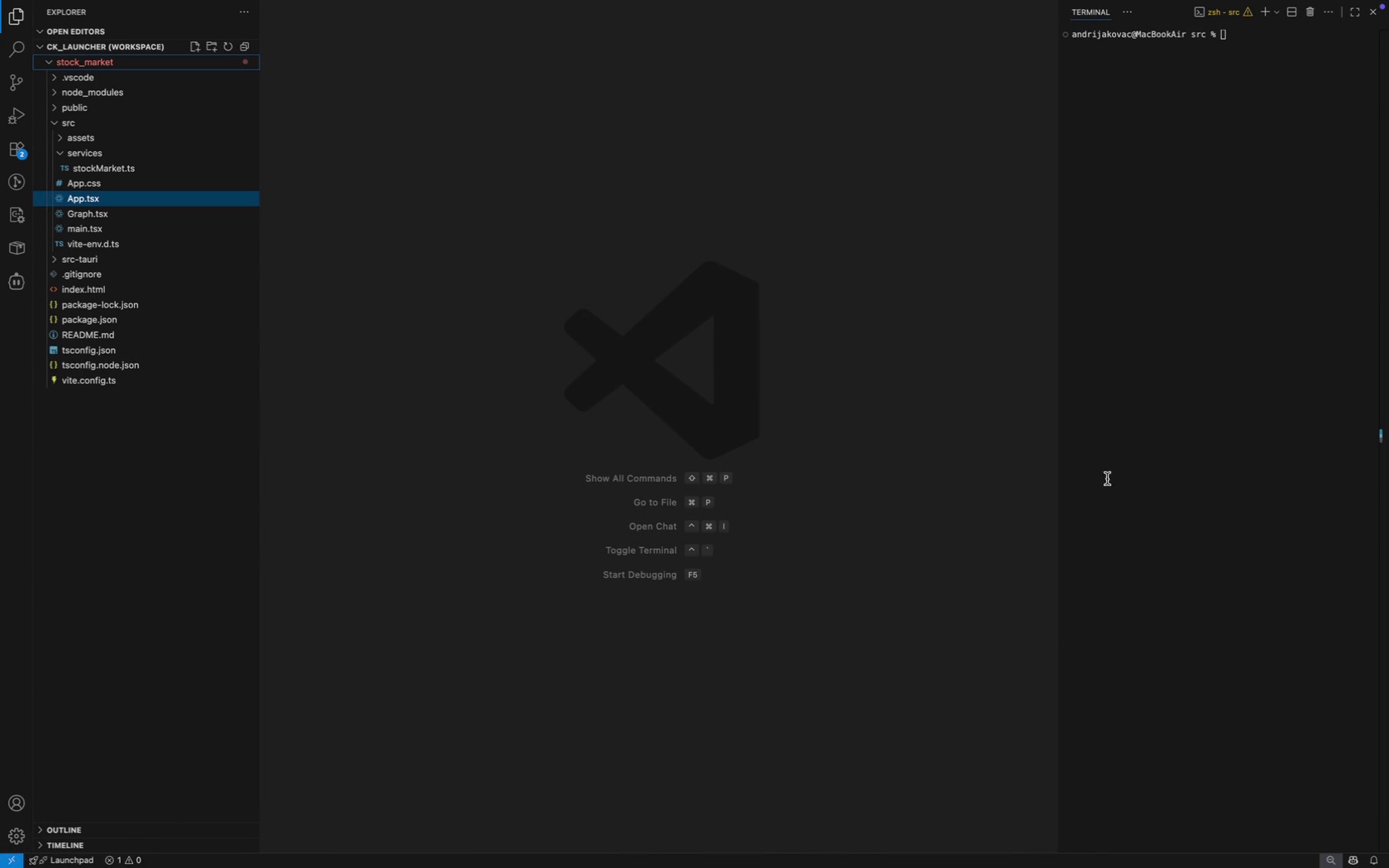 
left_click([1156, 387])
 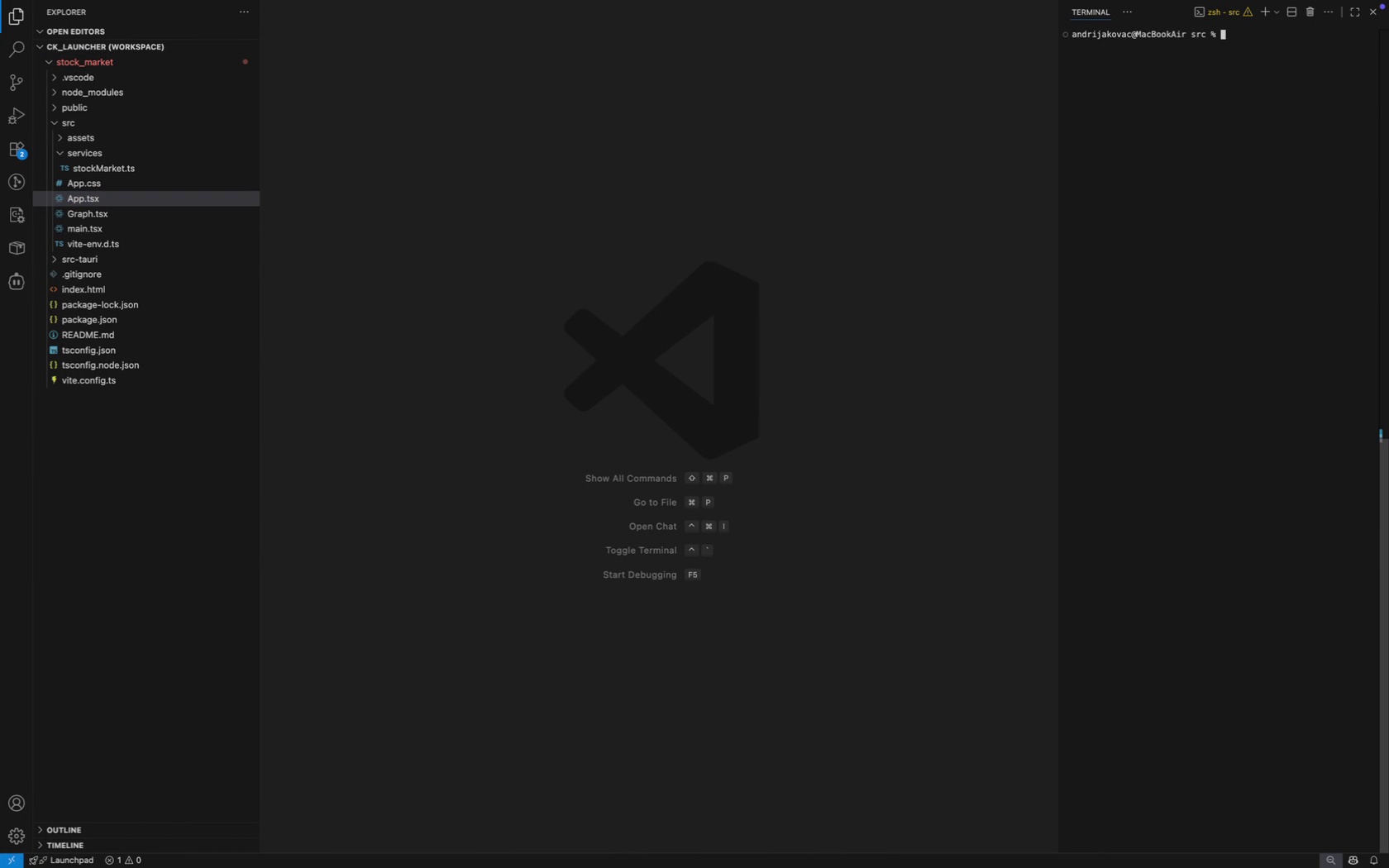 
type(rm r-)
key(Backspace)
key(Backspace)
type(-rf ./no)
key(Tab)
type(d)
key(Tab)
 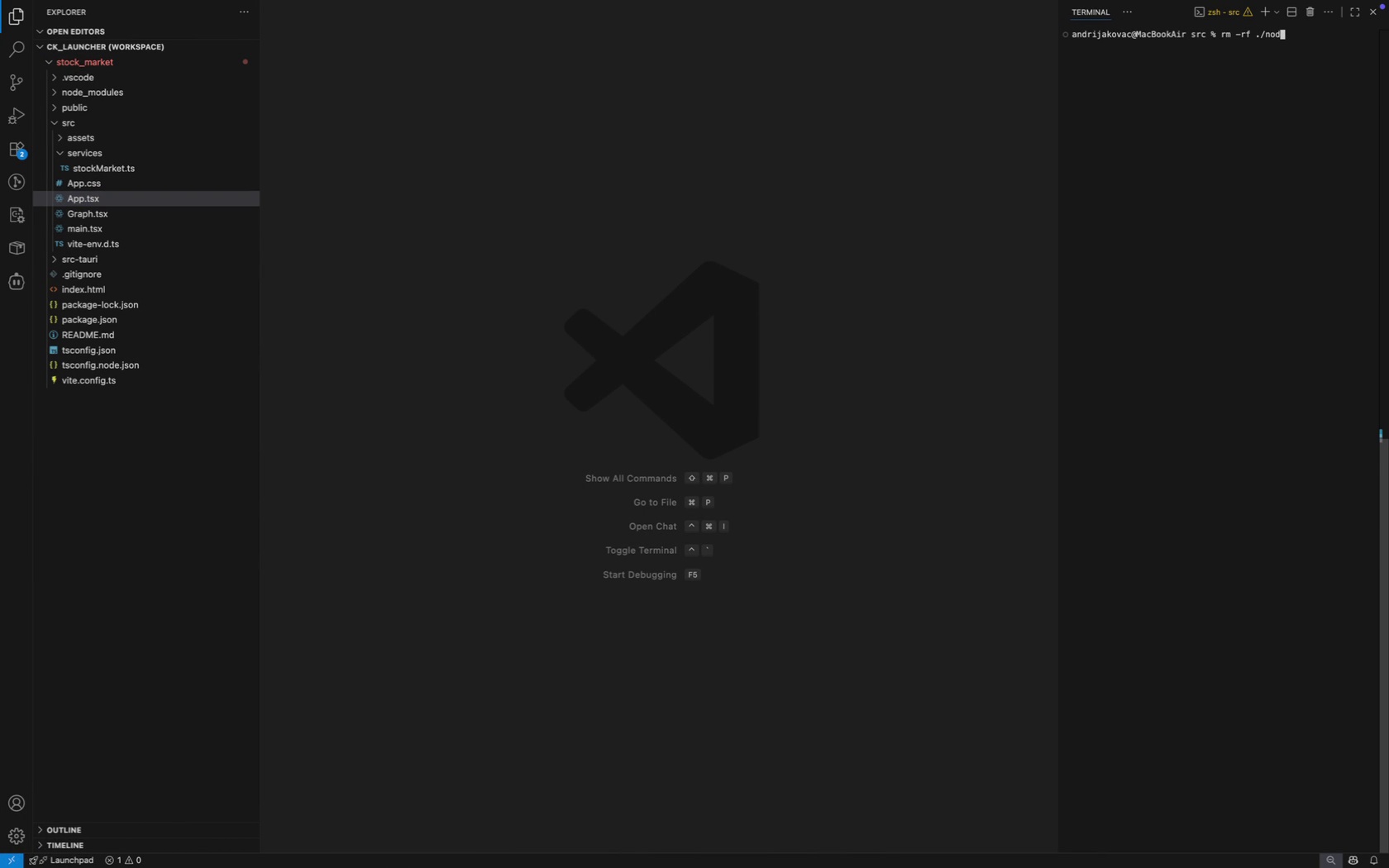 
key(Control+ControlLeft)
 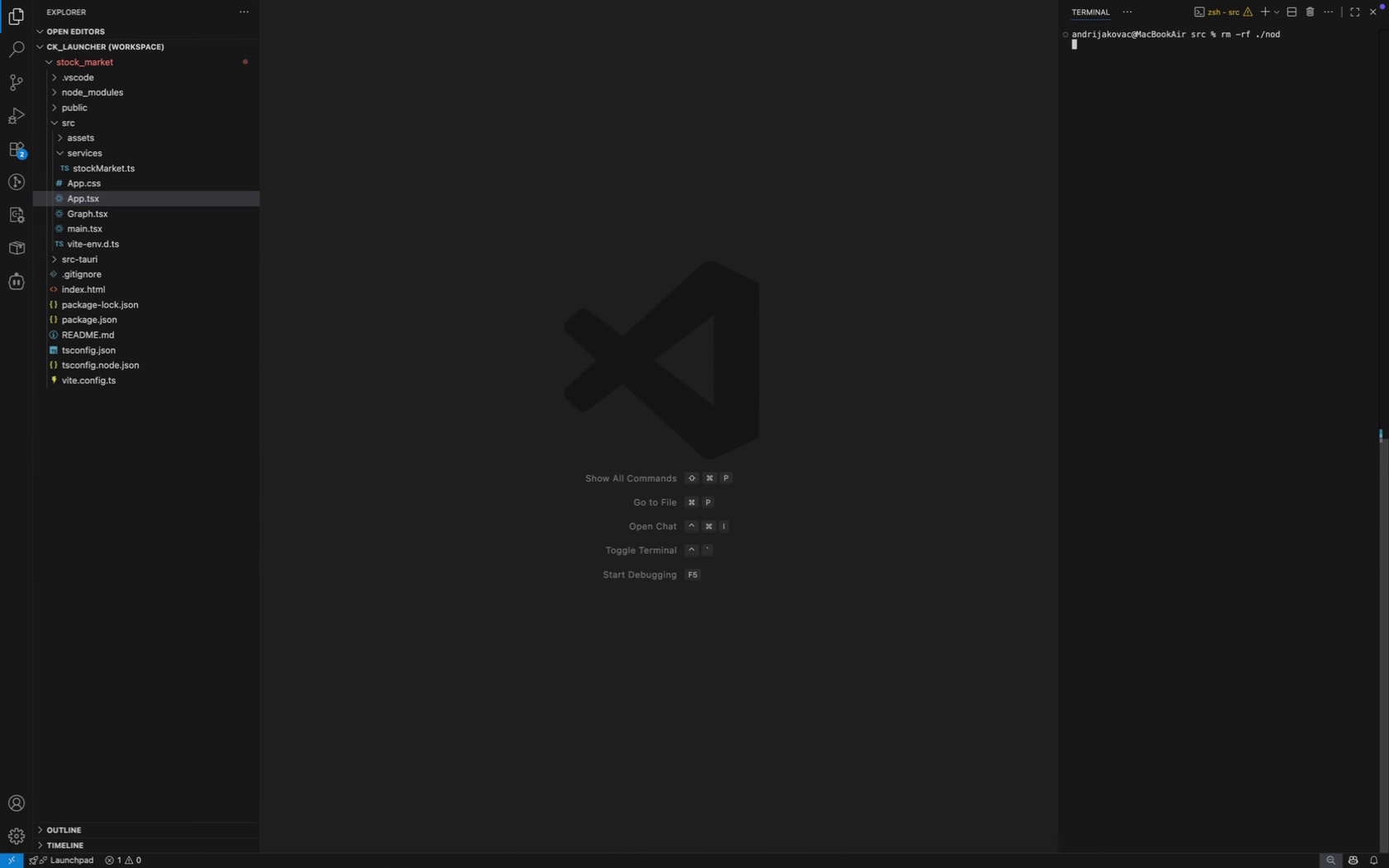 
key(Control+C)
 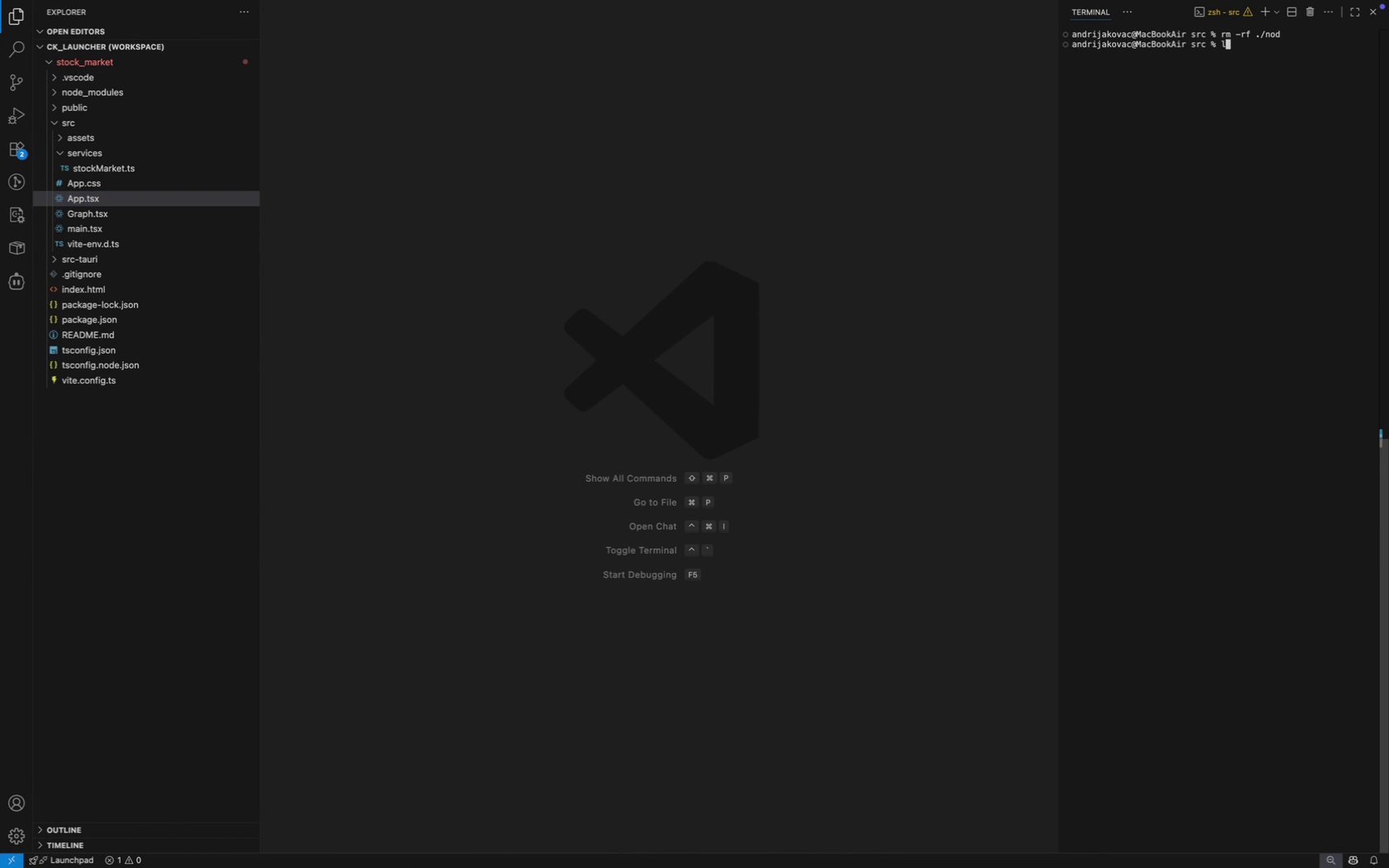 
type(ls)
 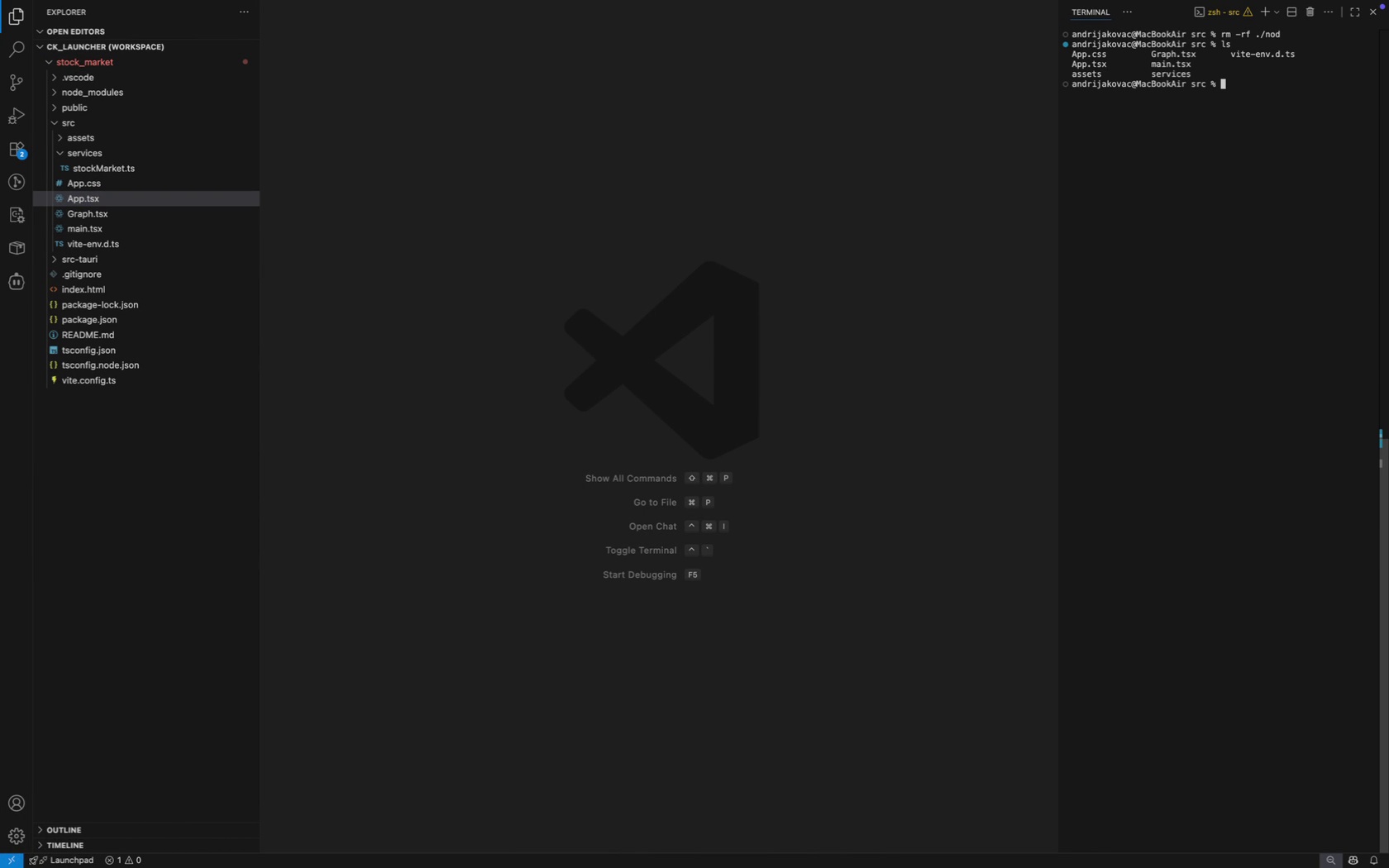 
key(Enter)
 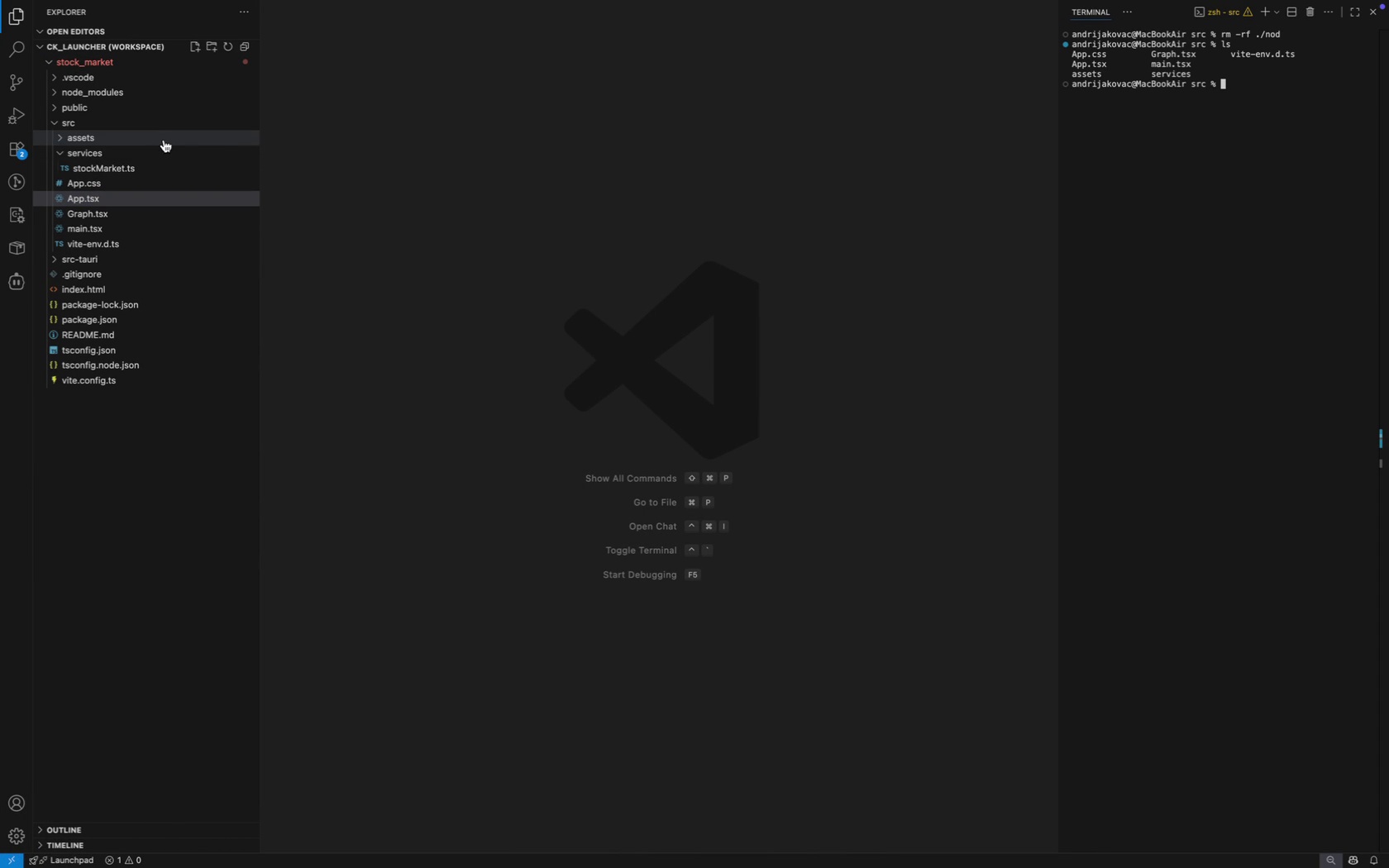 
wait(7.42)
 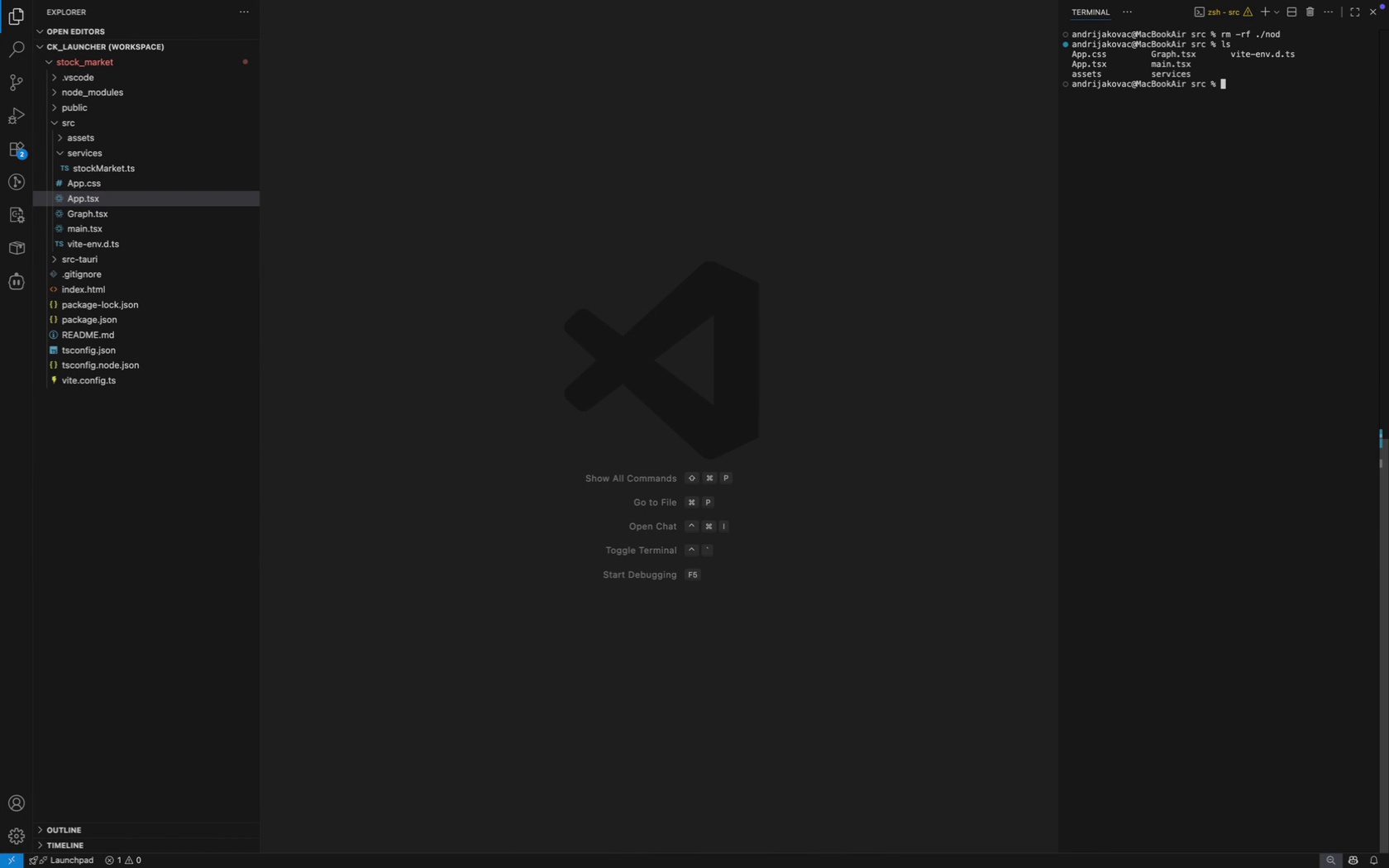 
left_click([146, 253])
 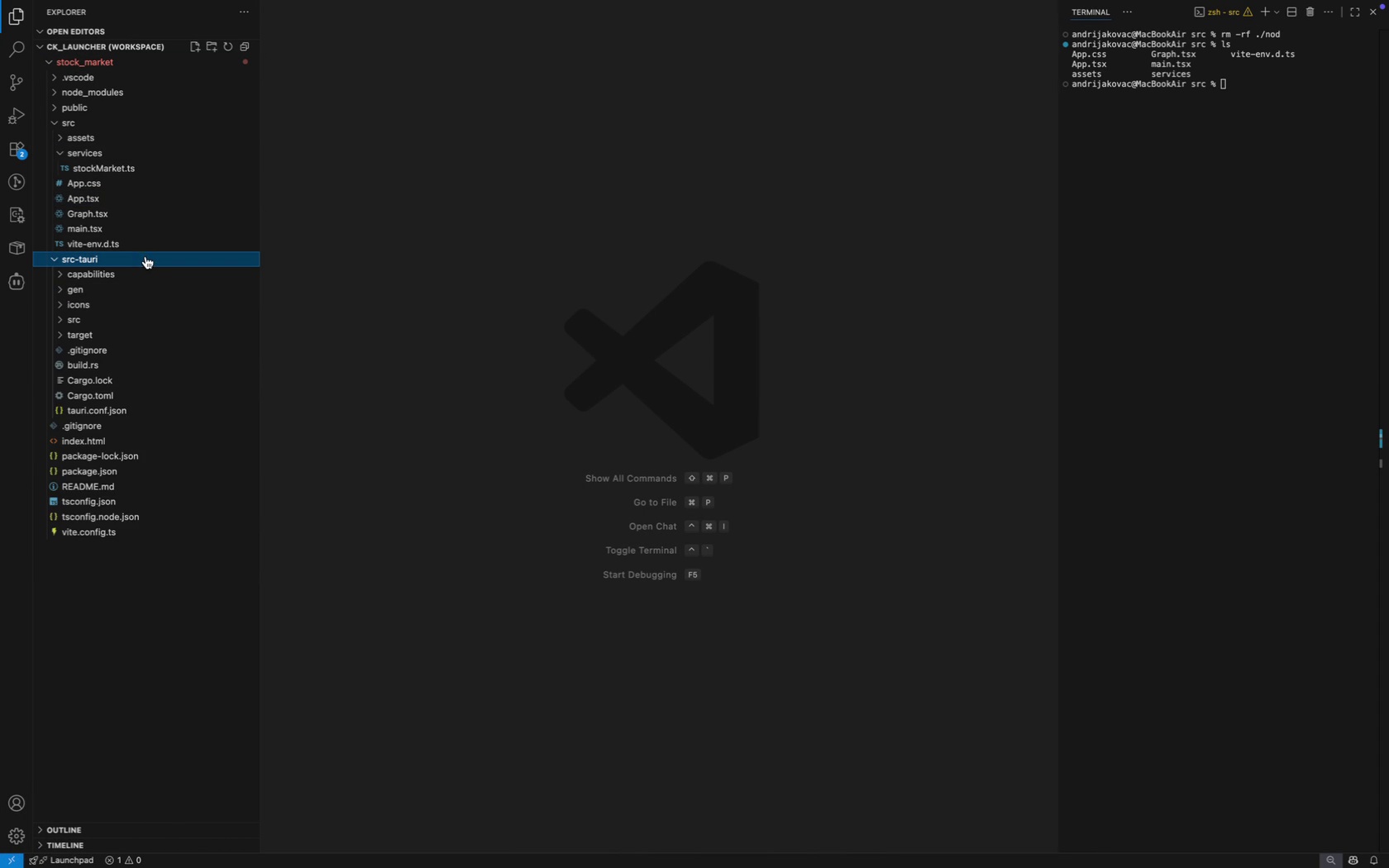 
left_click([146, 256])
 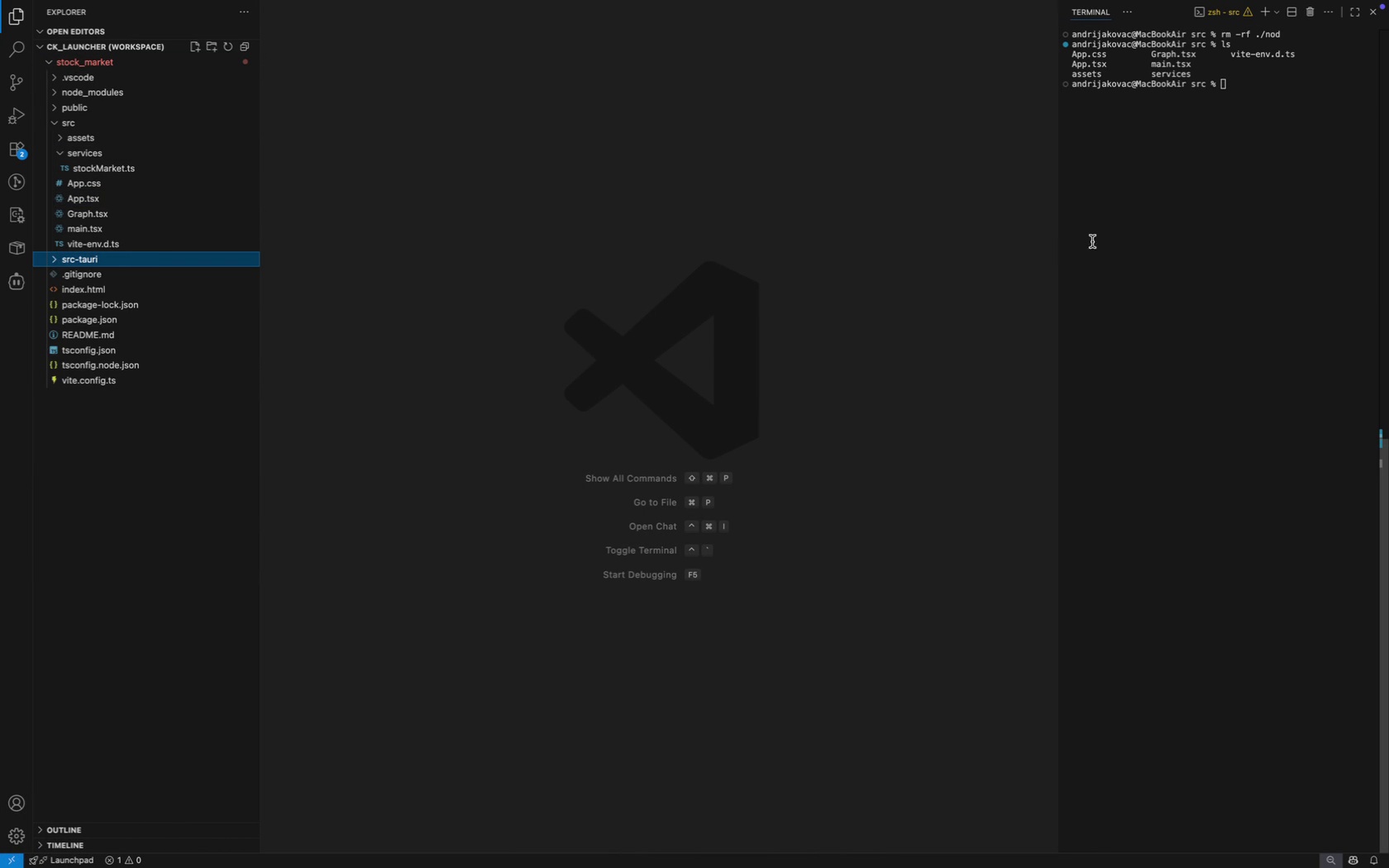 
left_click([1156, 227])
 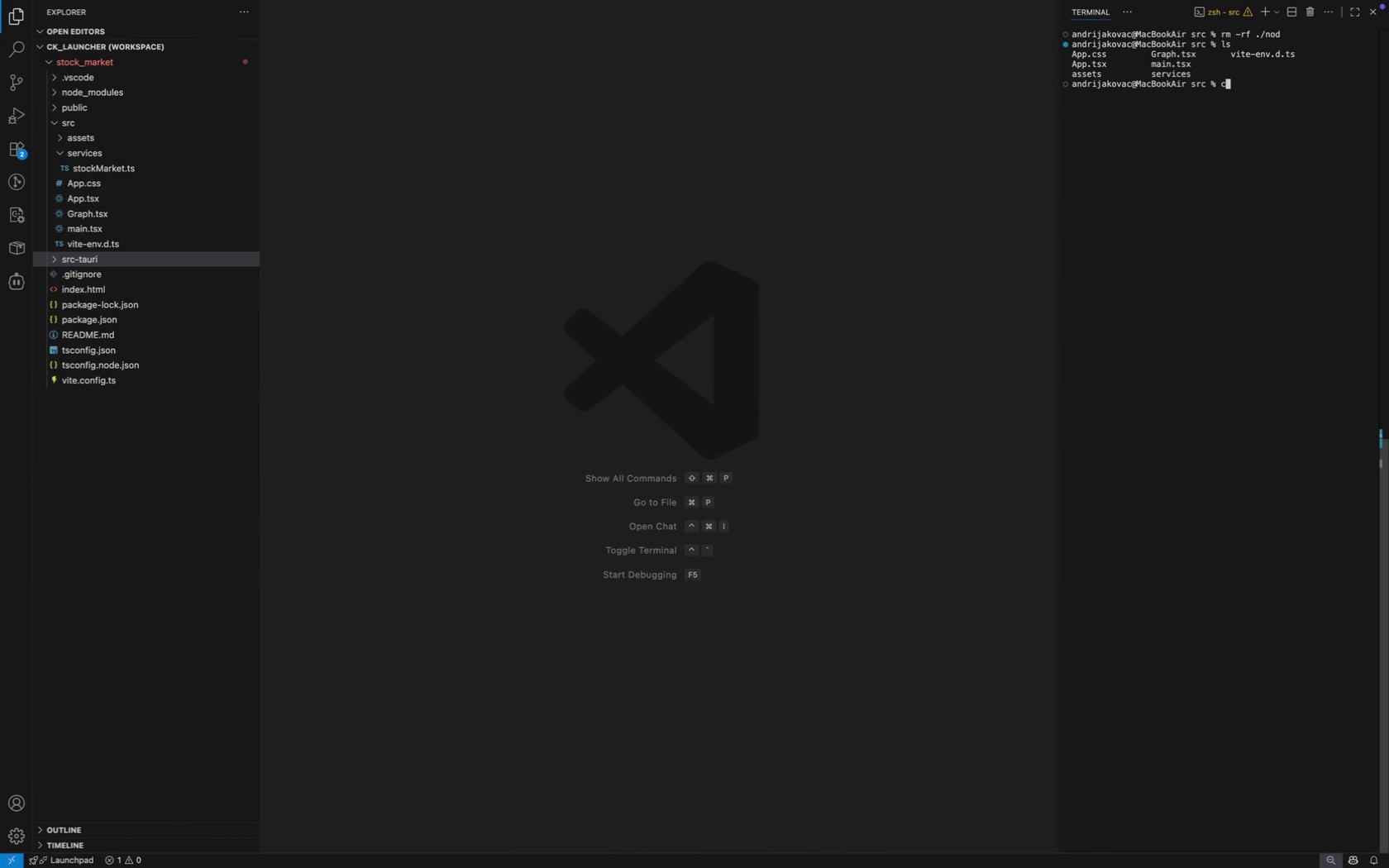 
type(cd ..)
 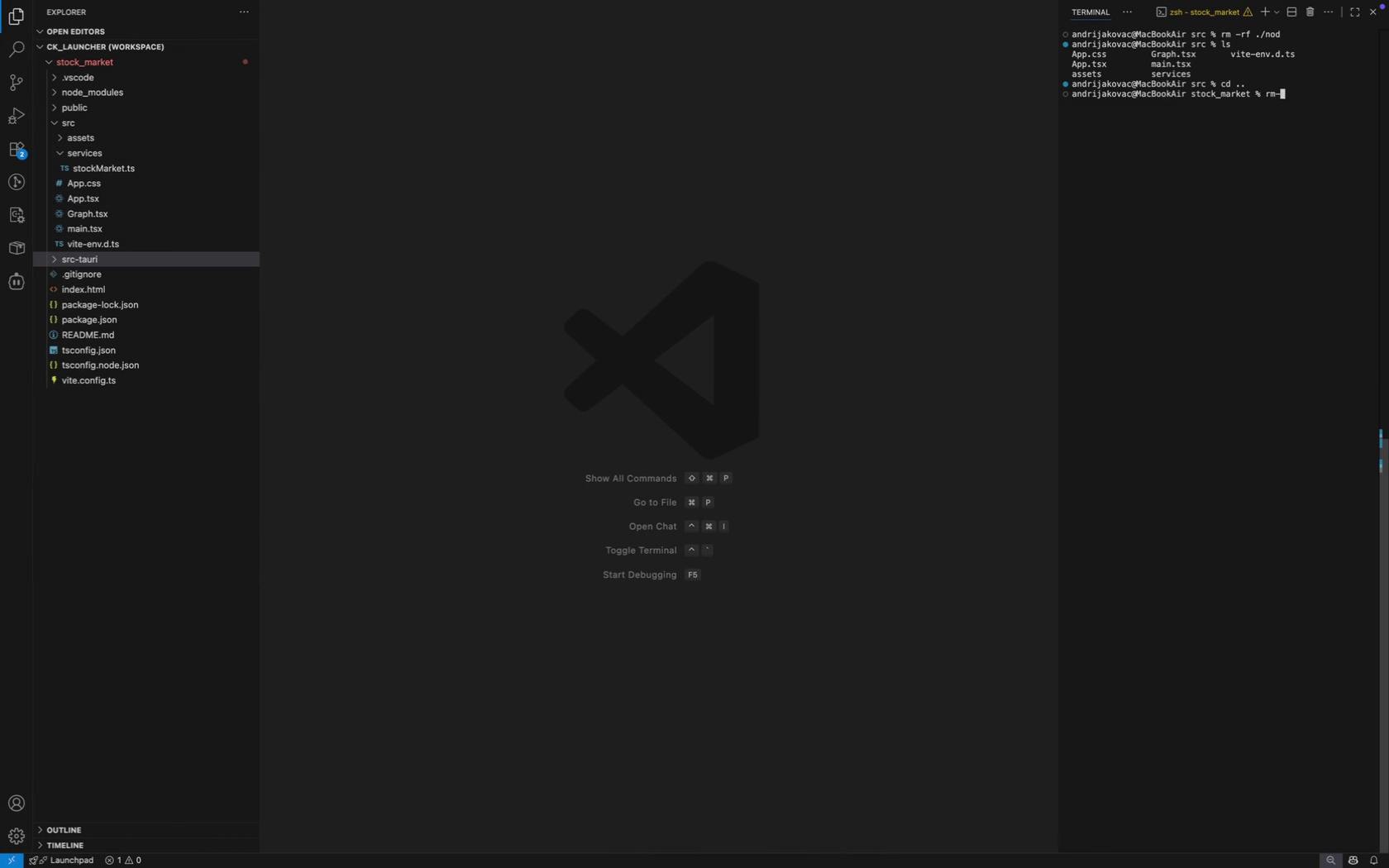 
key(Enter)
 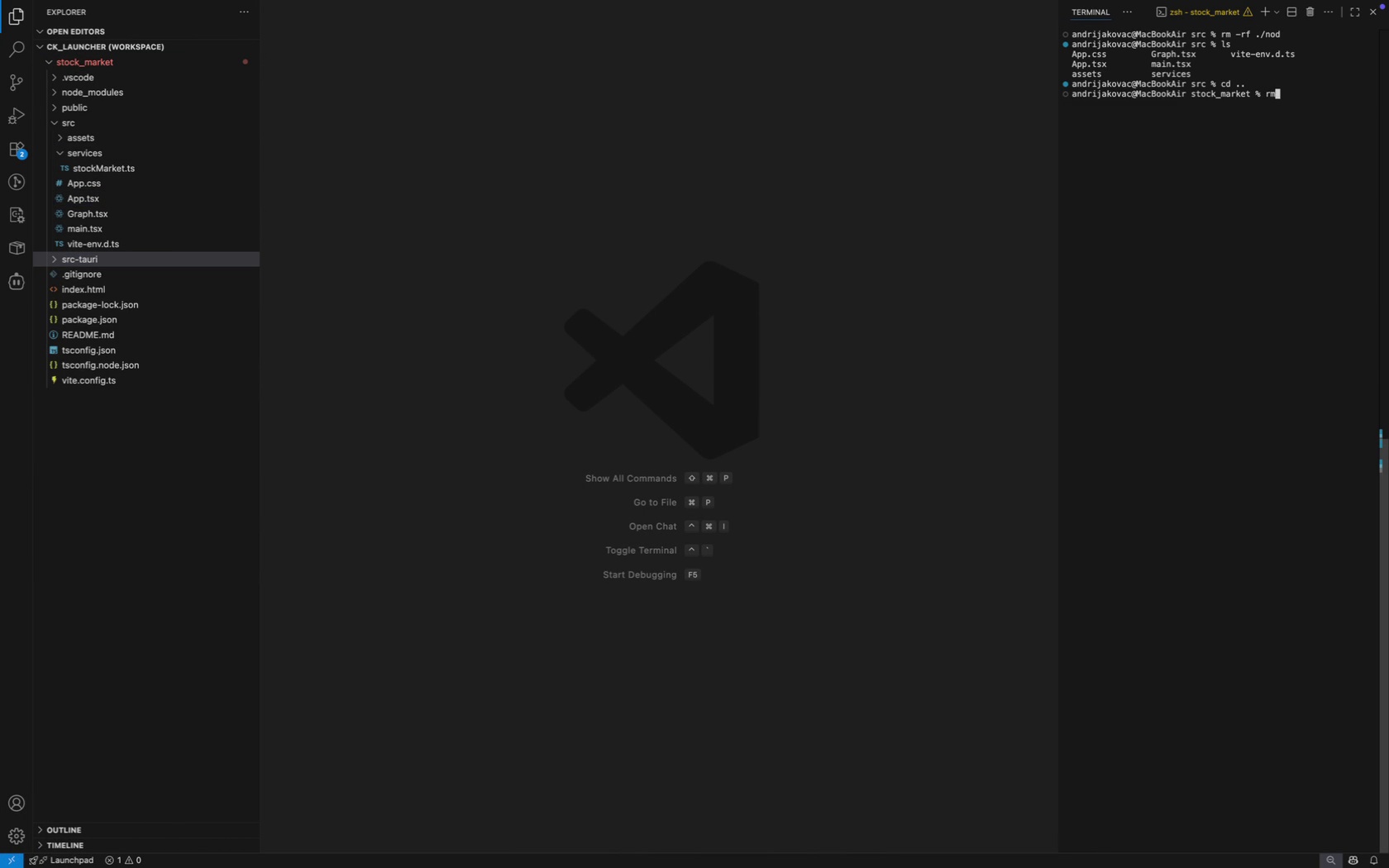 
type(rm-)
key(Backspace)
type( -rf ./nod)
key(Tab)
 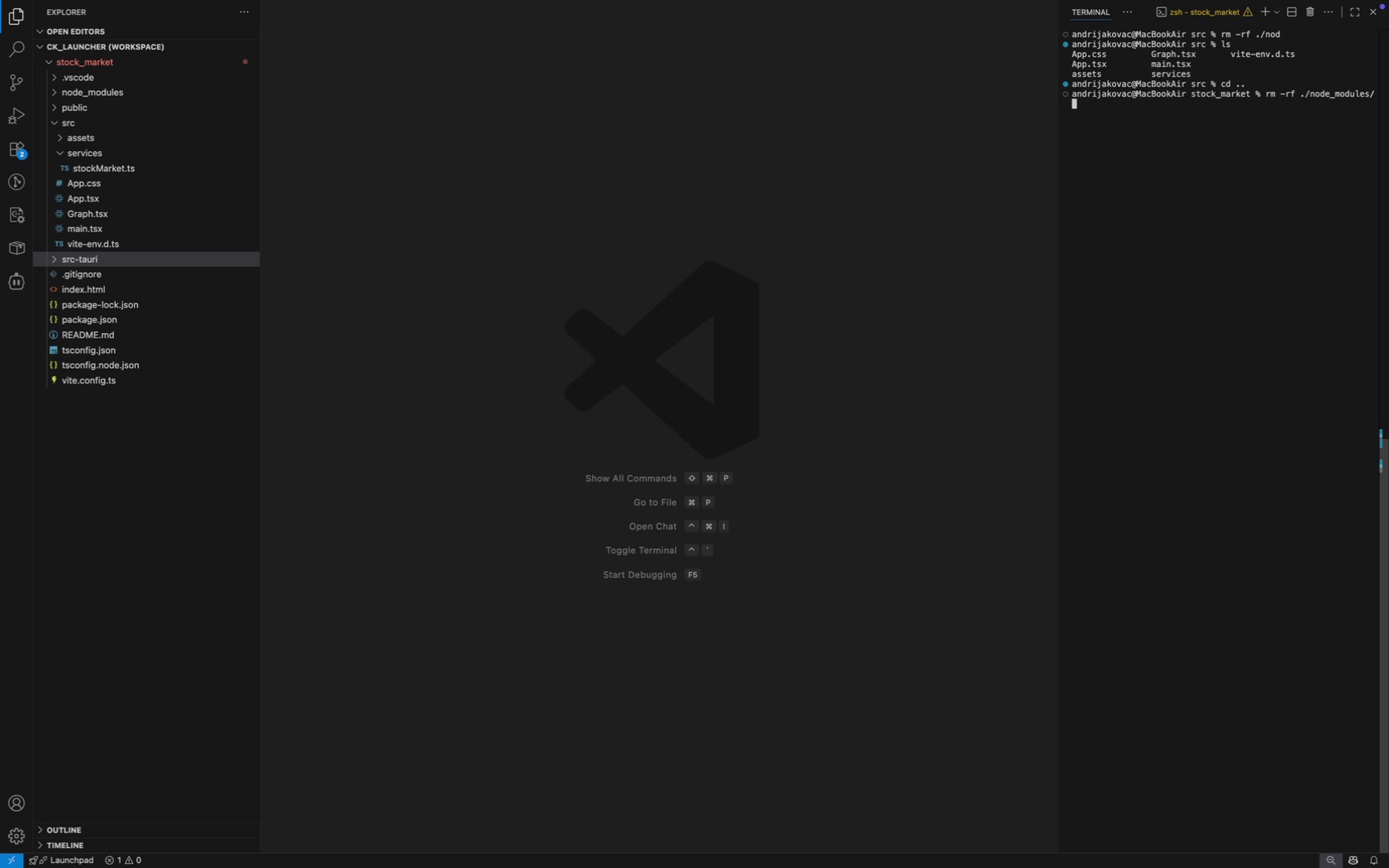 
key(Enter)